 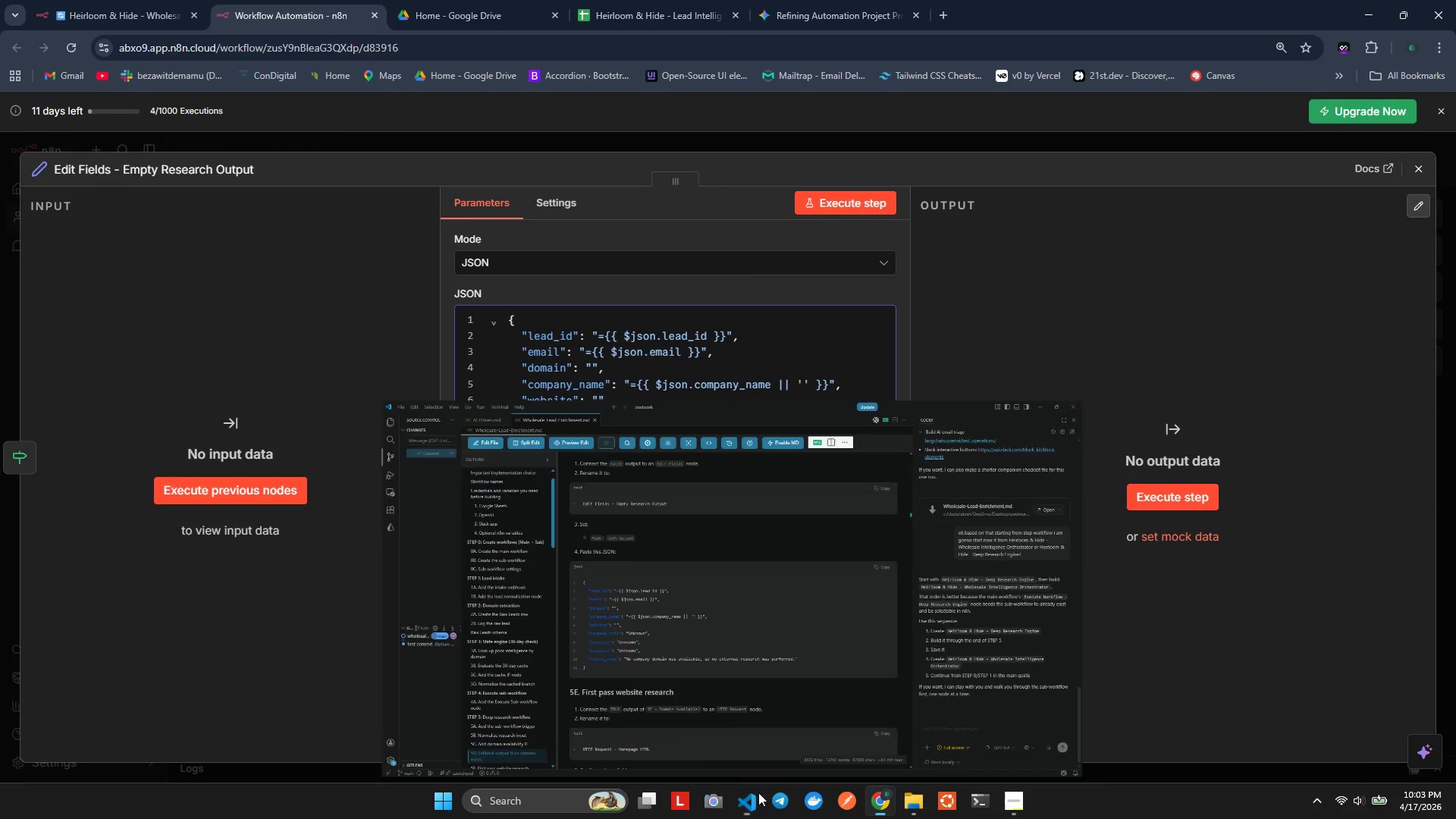 
left_click([755, 793])
 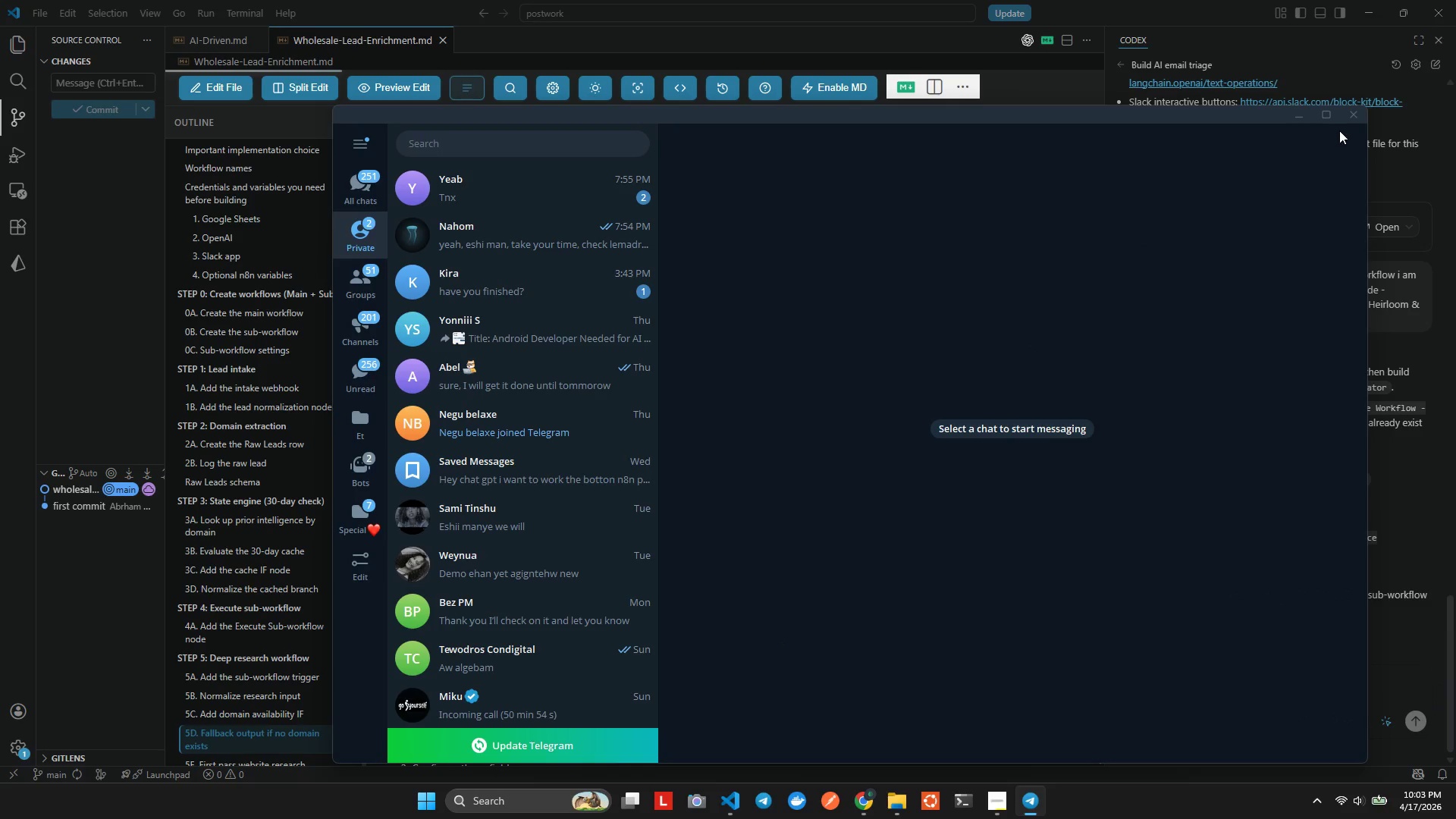 
double_click([1354, 125])
 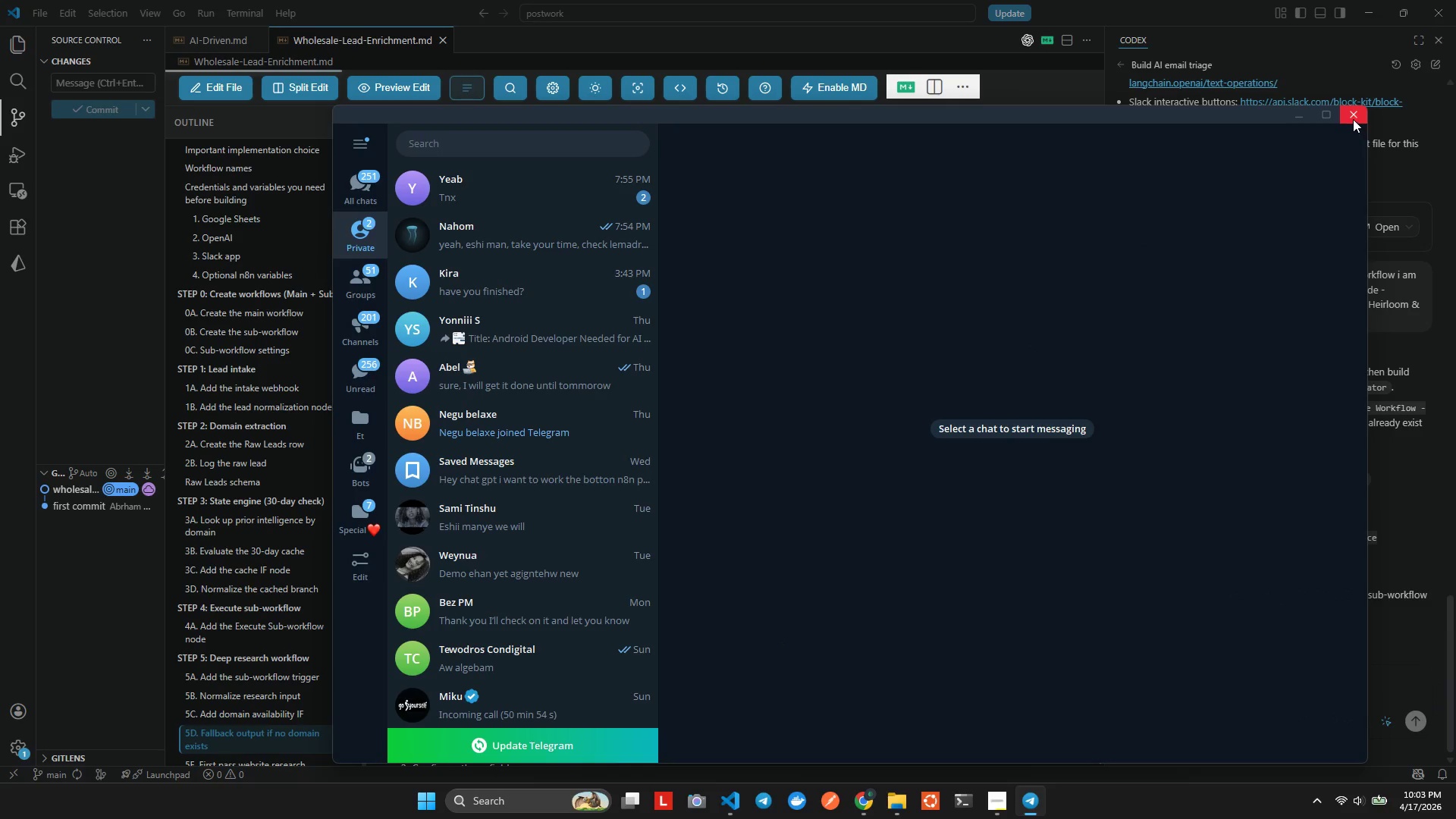 
left_click([1352, 118])
 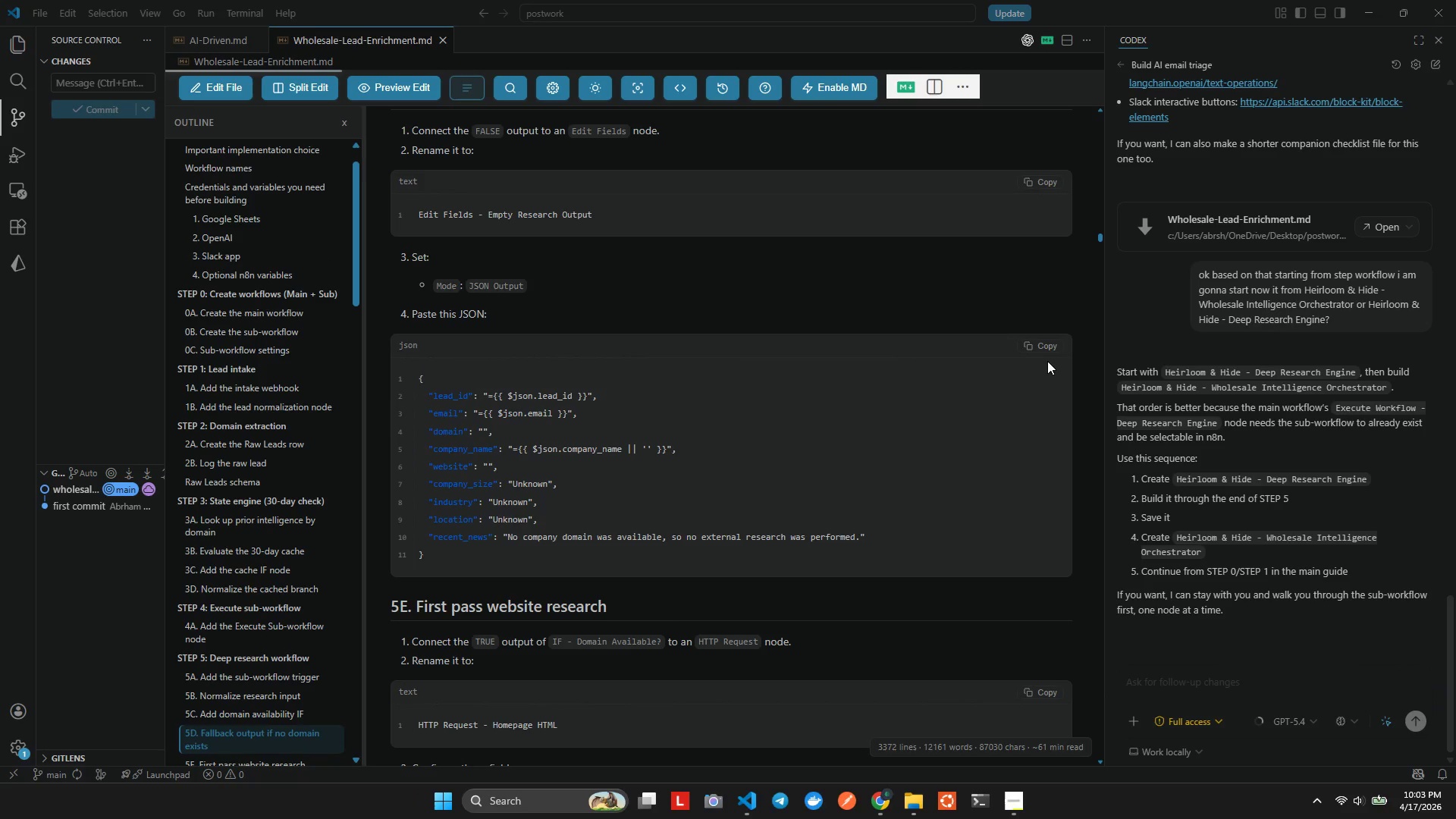 
wait(5.23)
 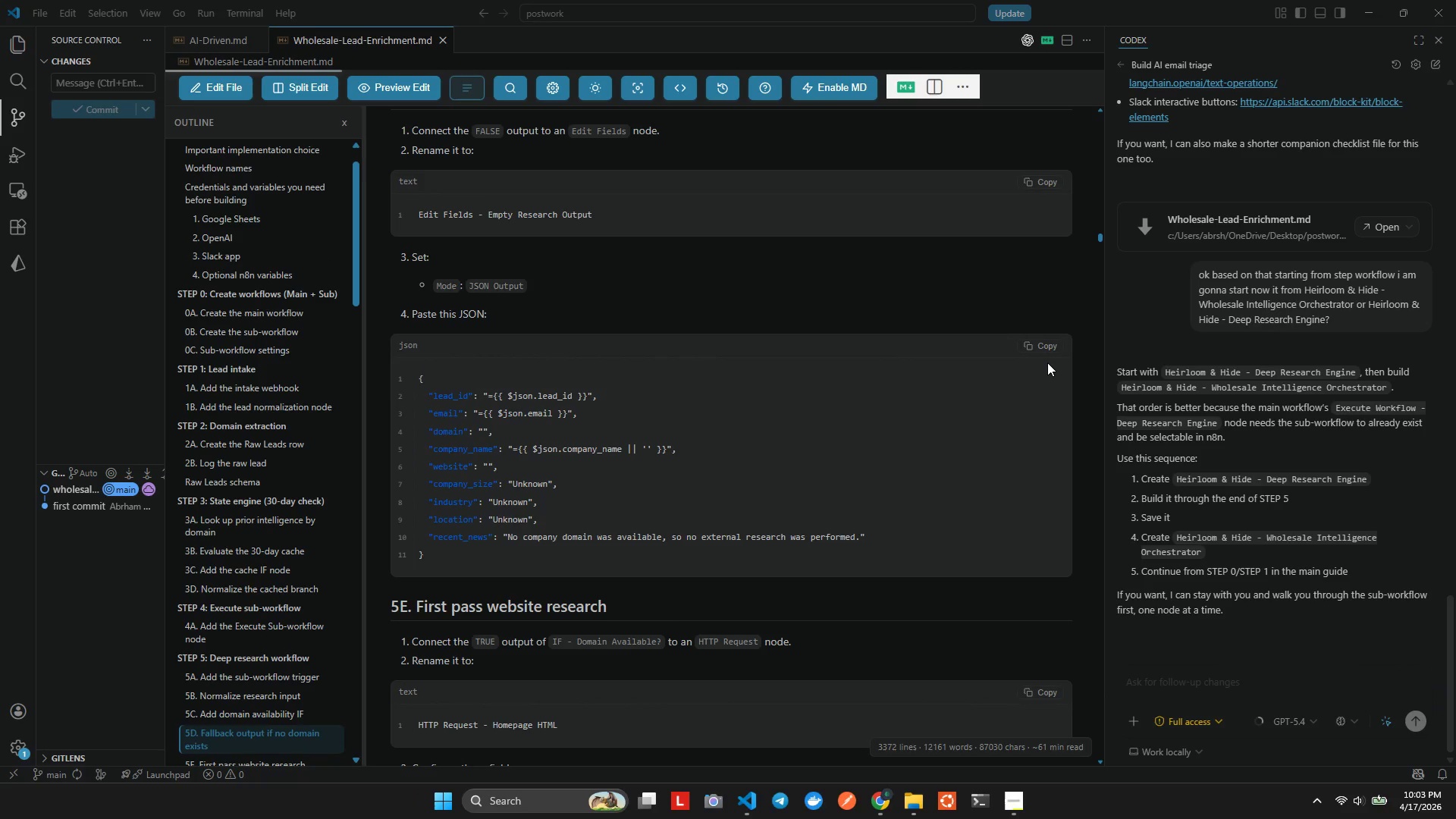 
key(Alt+AltLeft)
 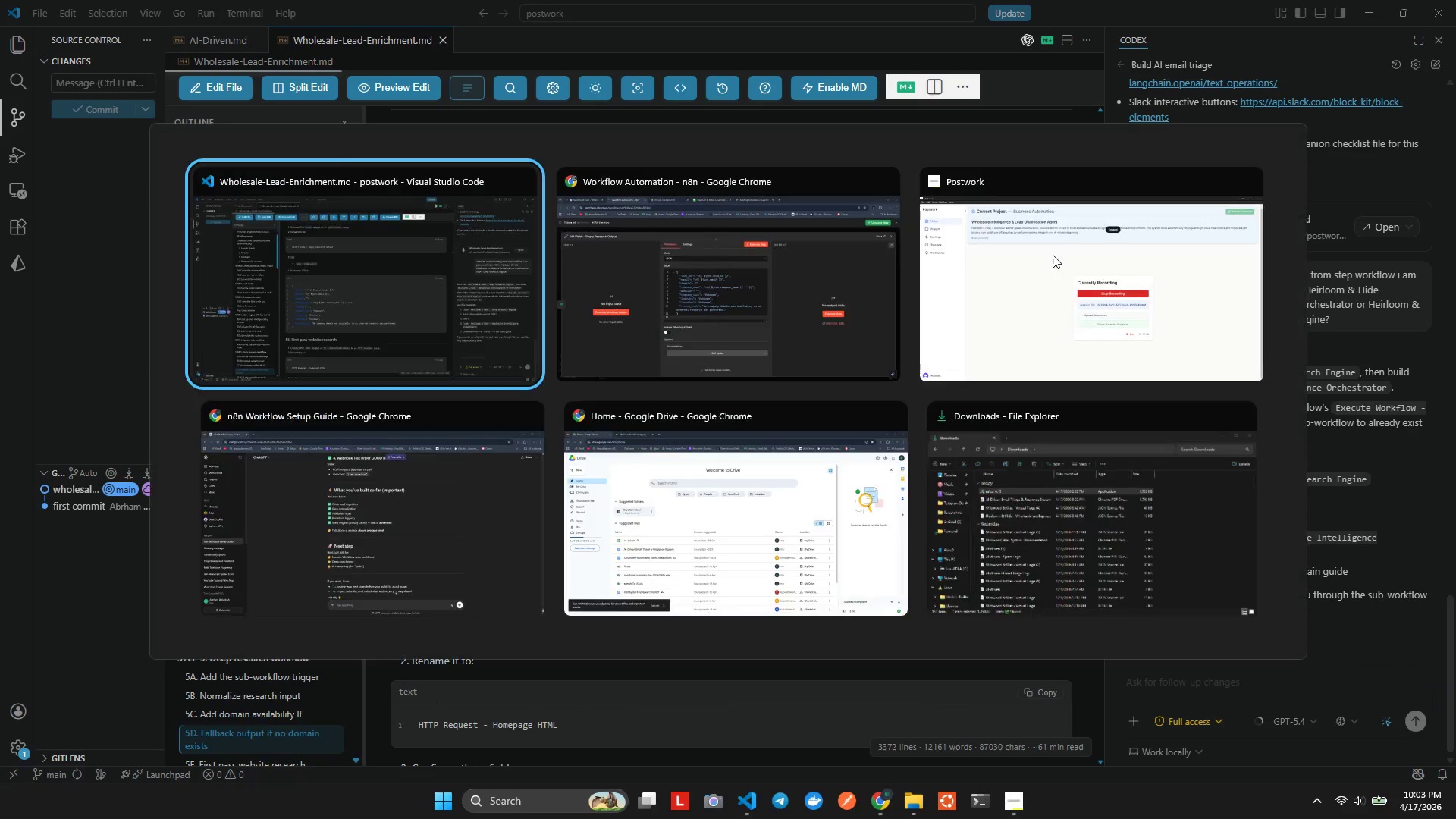 
key(Alt+Tab)
 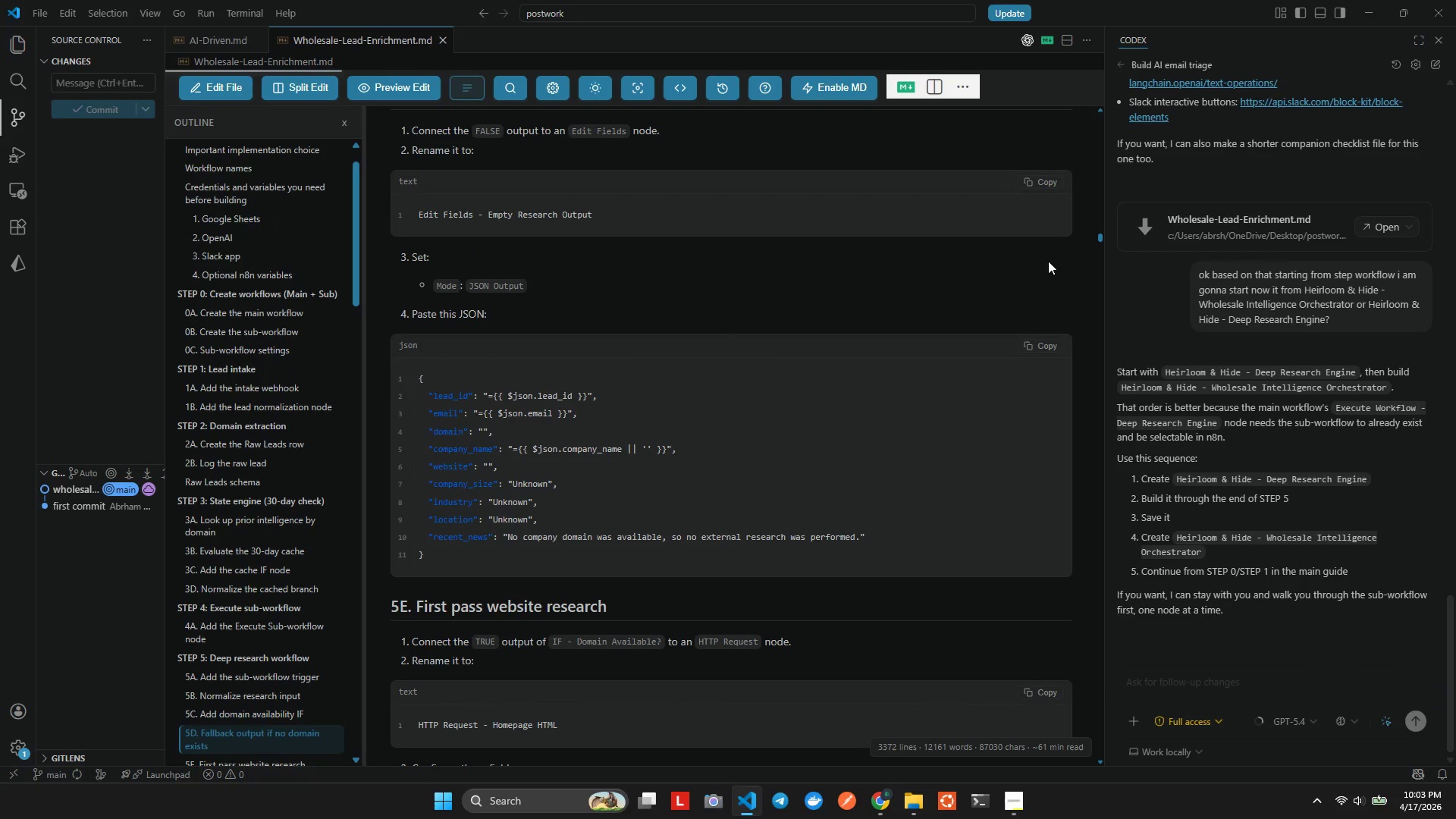 
key(Alt+Tab)
 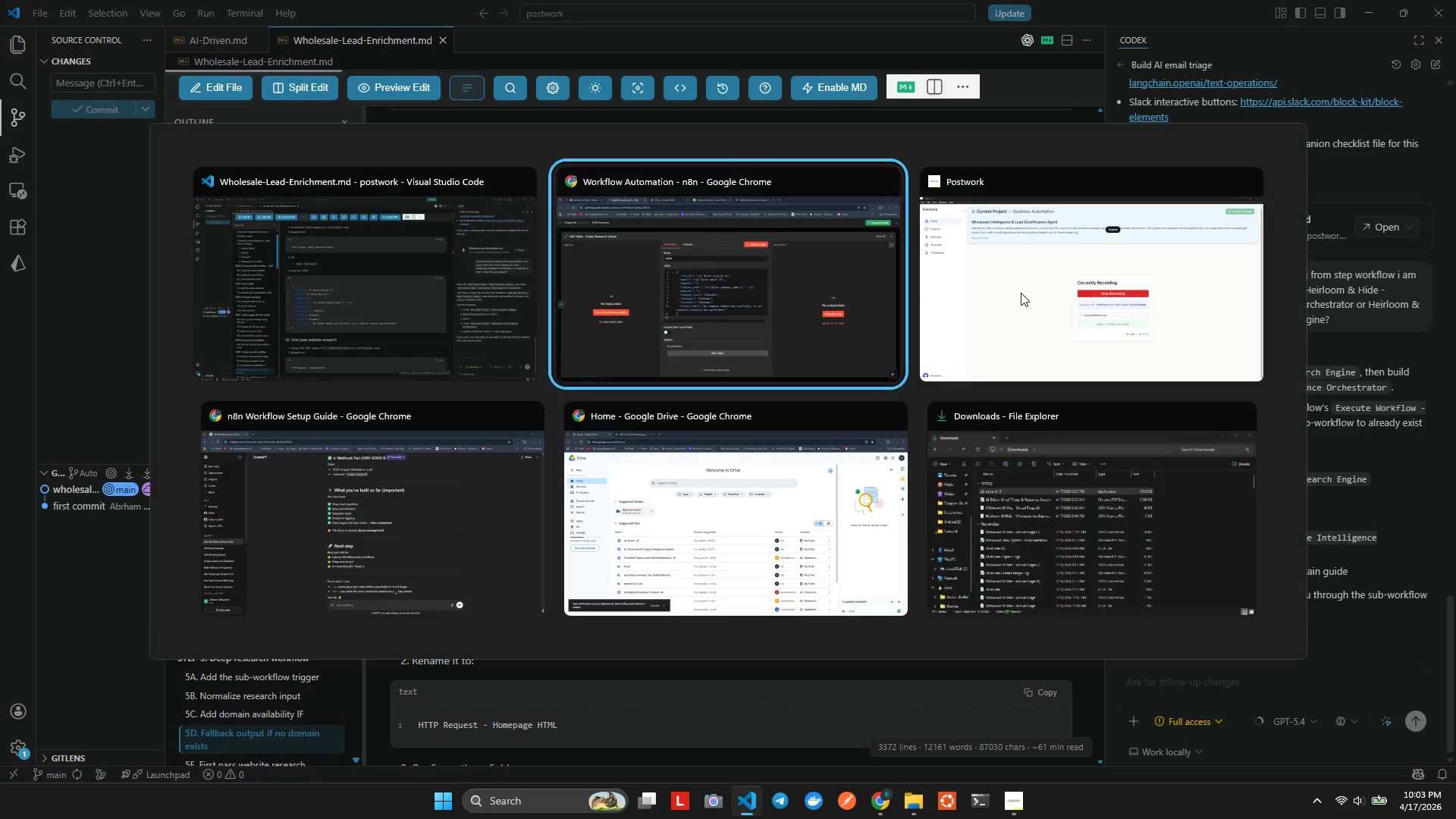 
key(Alt+Tab)